 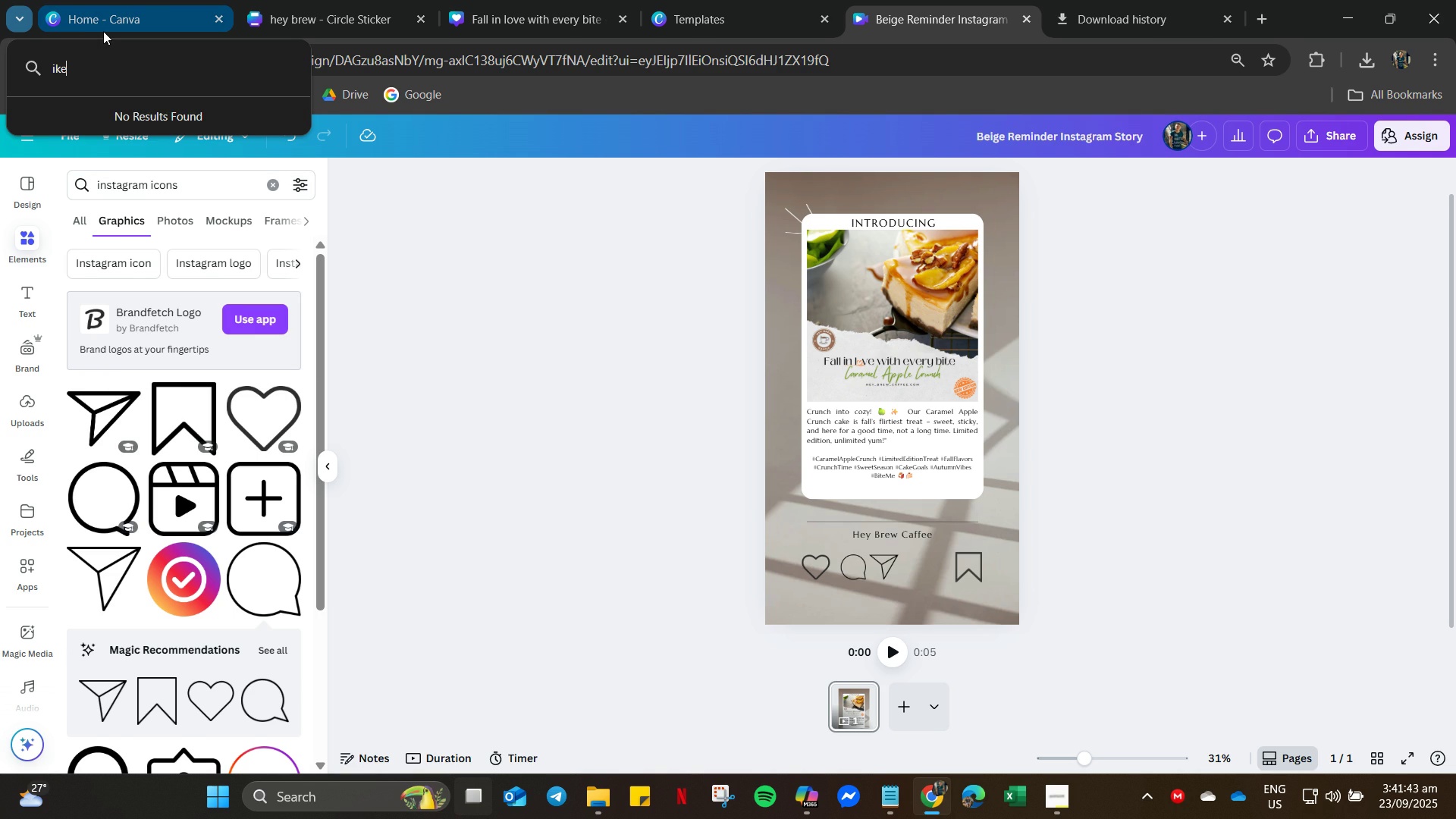 
key(Enter)
 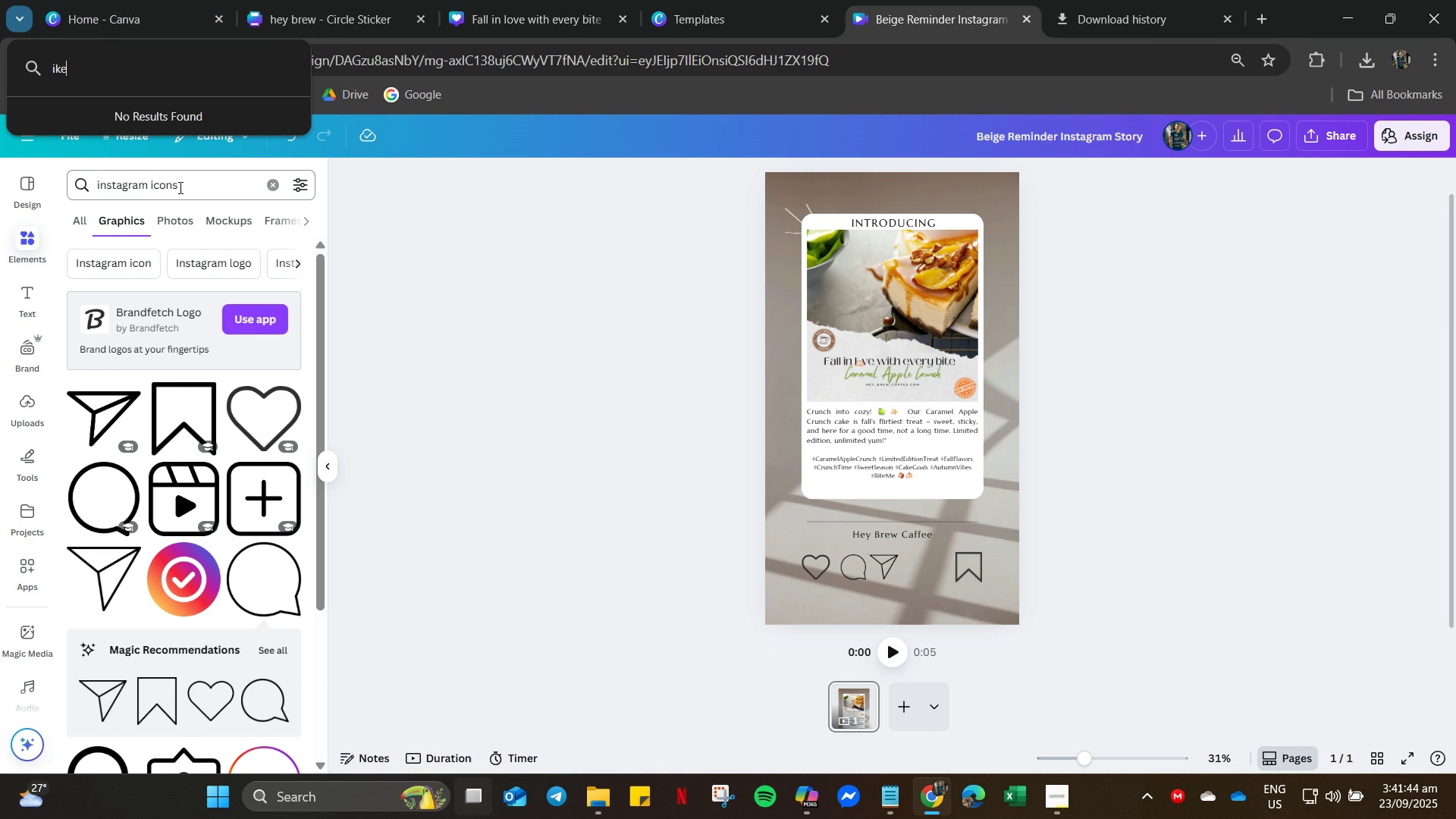 
double_click([174, 183])
 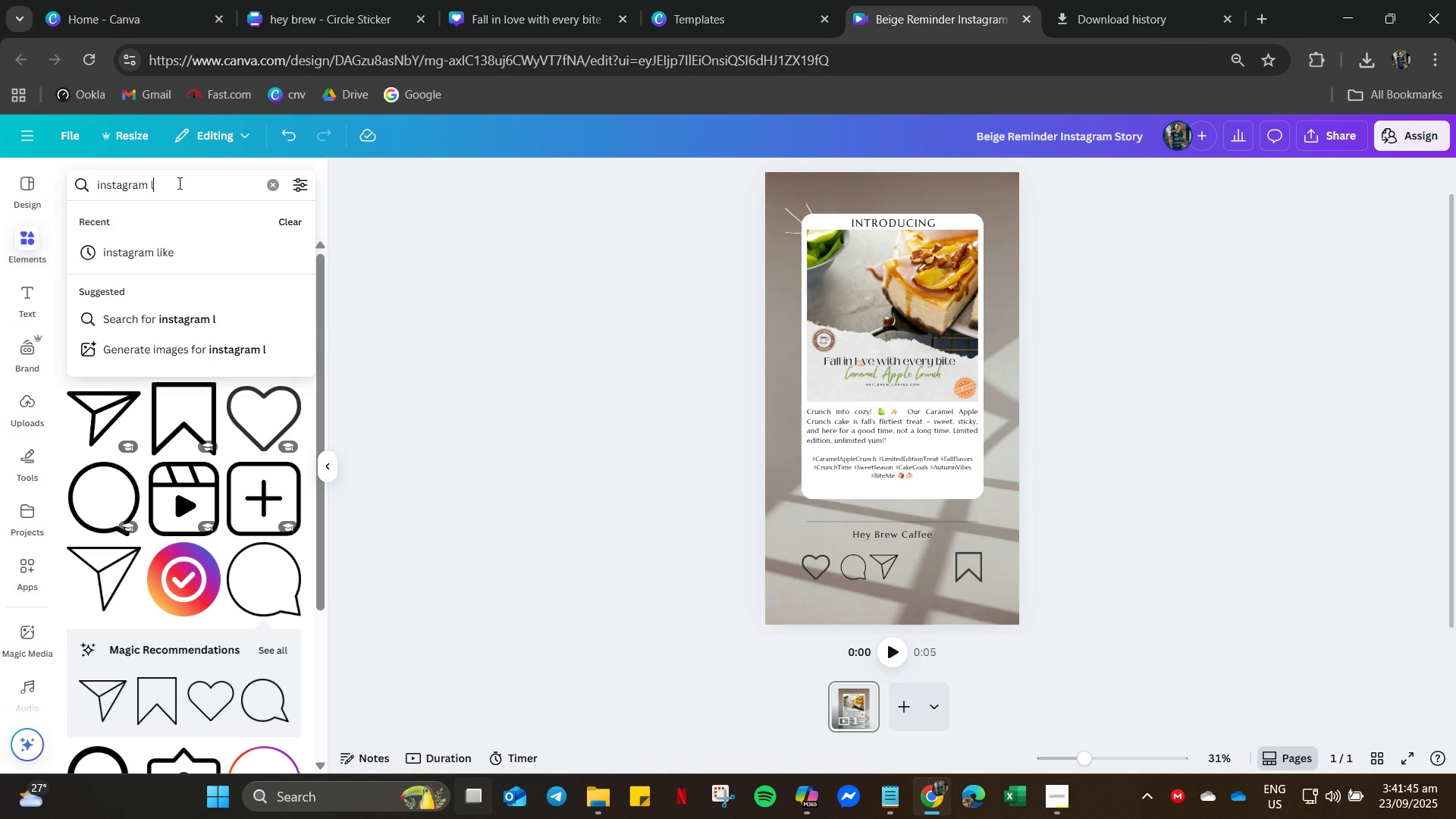 
type(like)
 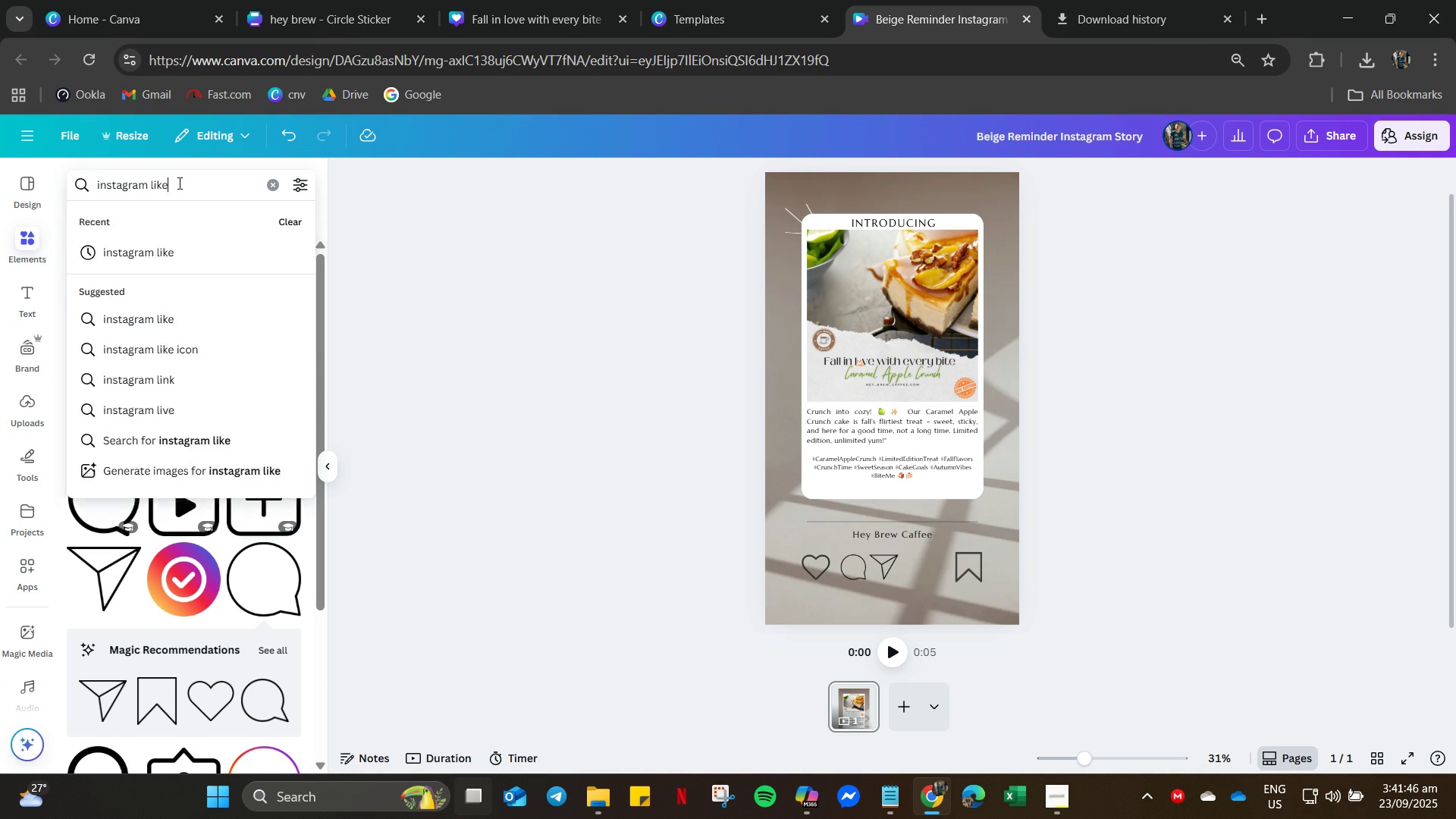 
key(Enter)
 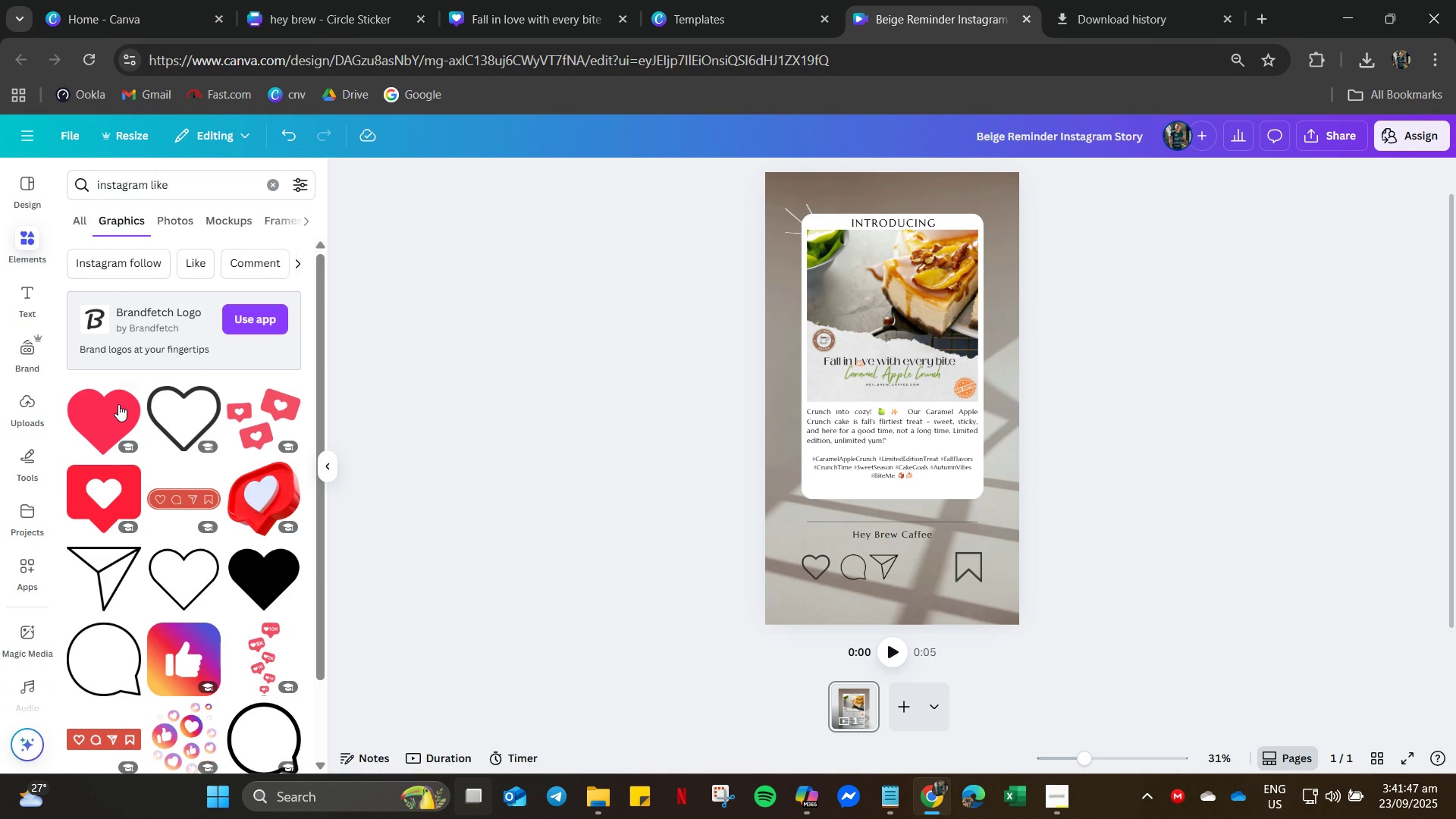 
left_click([111, 413])
 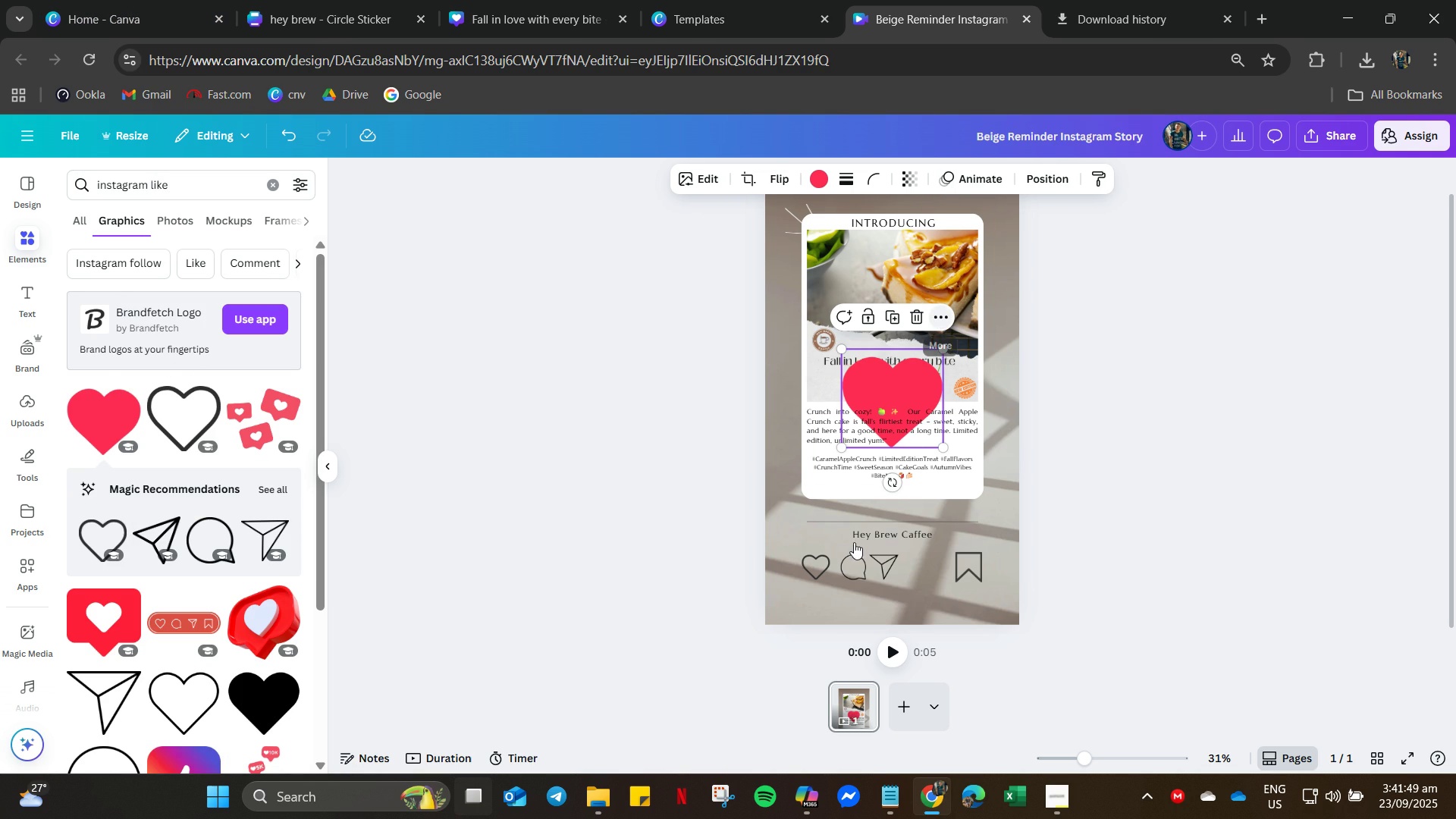 
left_click([818, 560])
 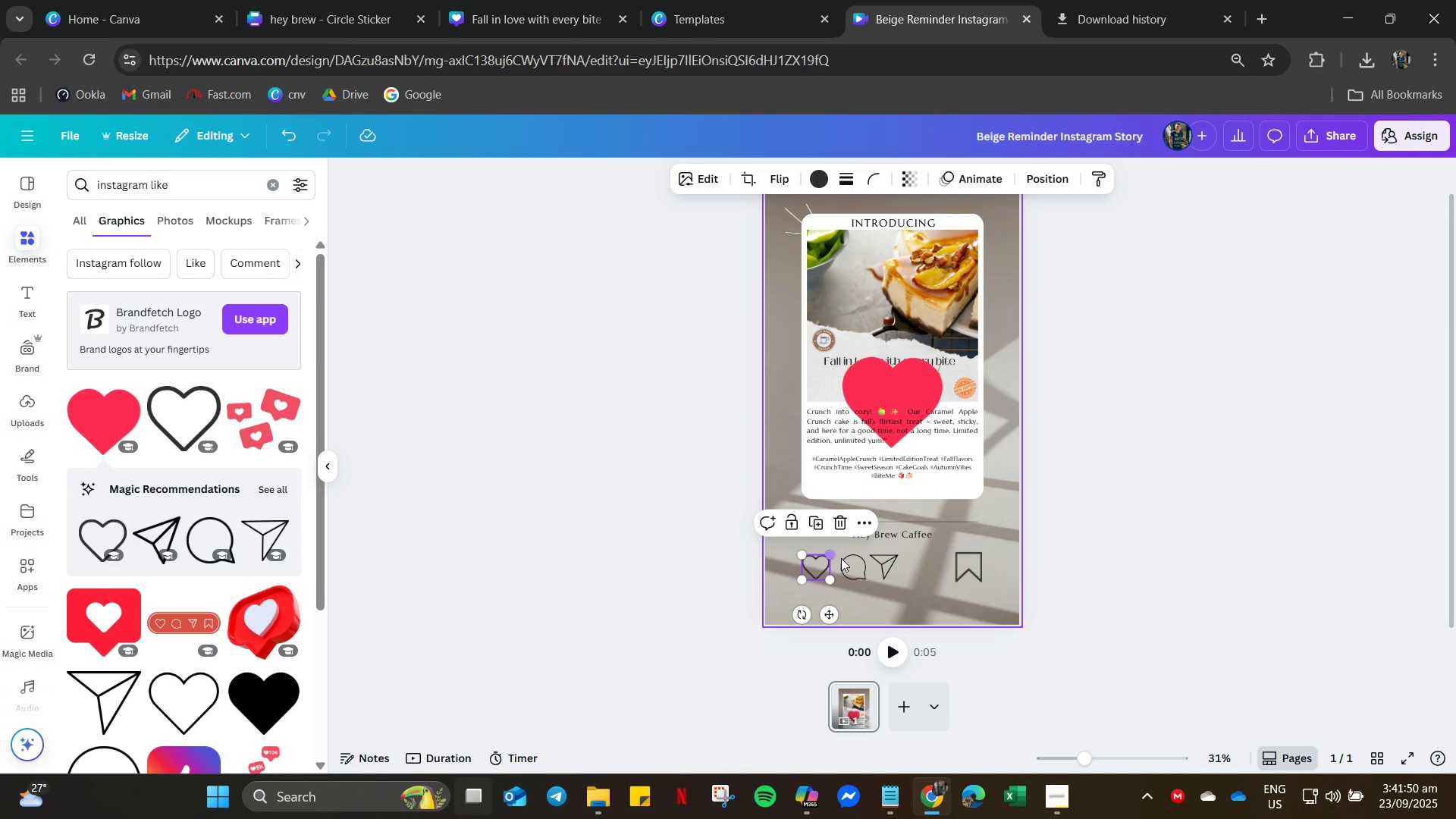 
key(Delete)